 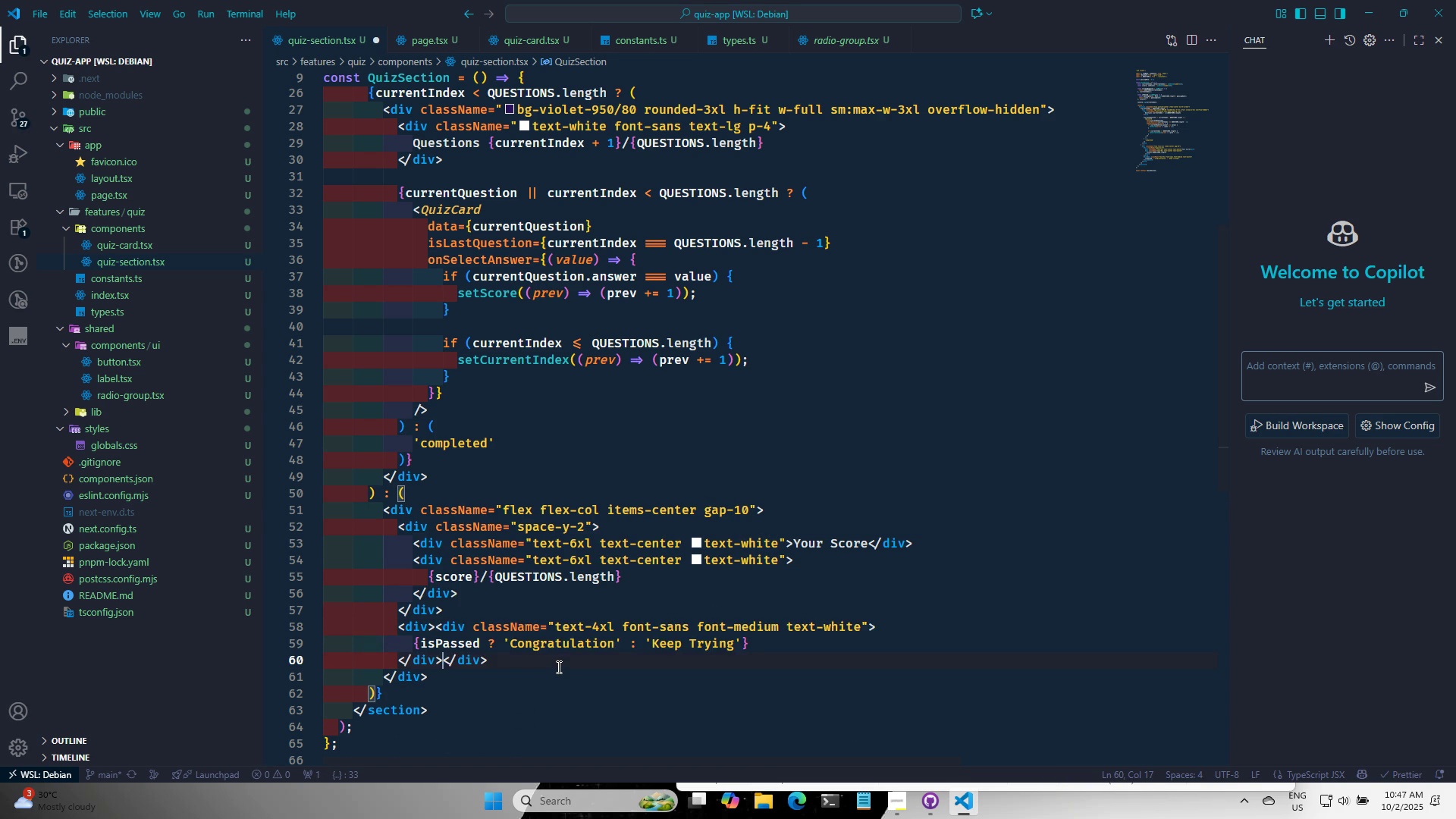 
key(Control+S)
 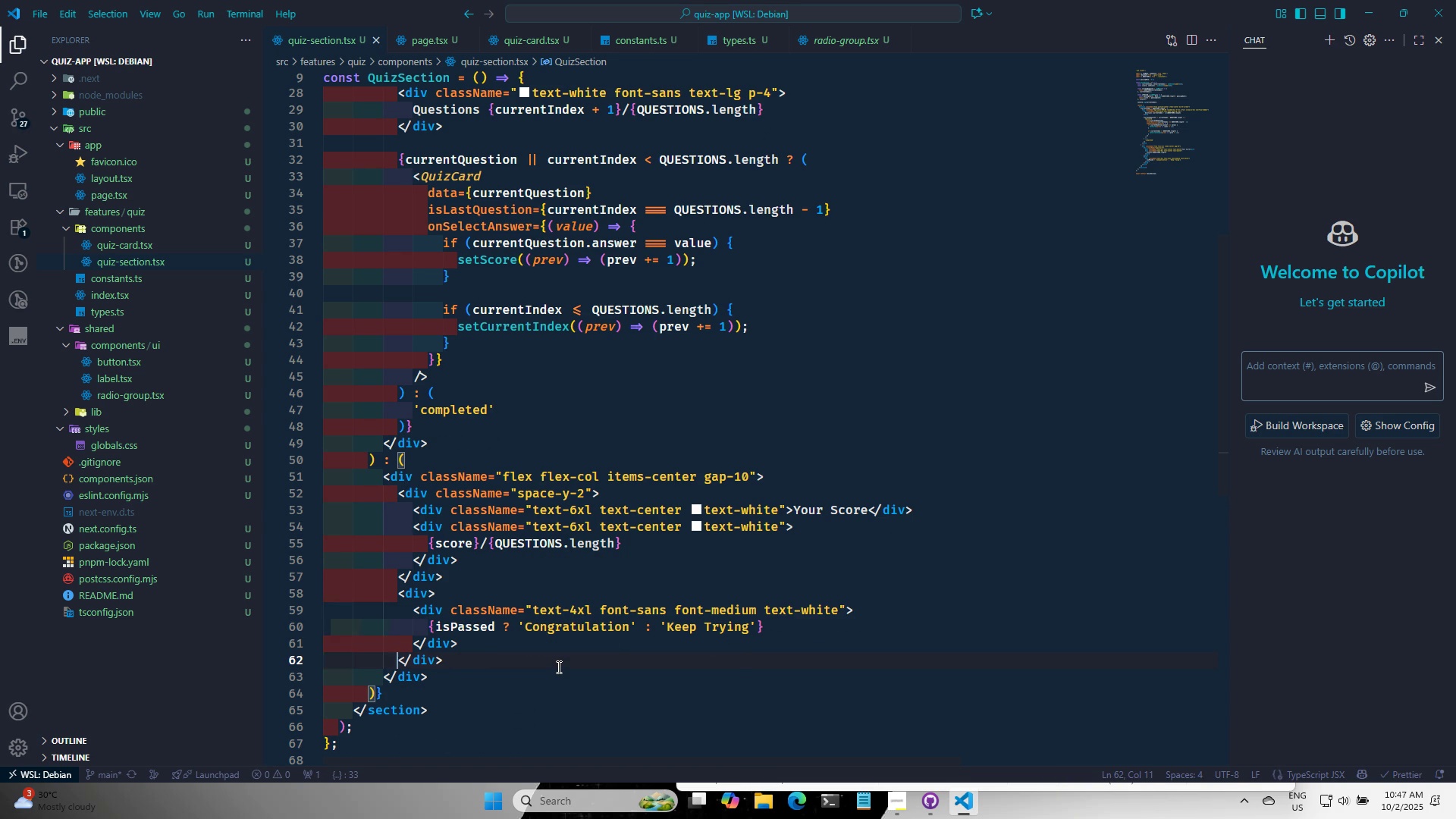 
key(Control+S)
 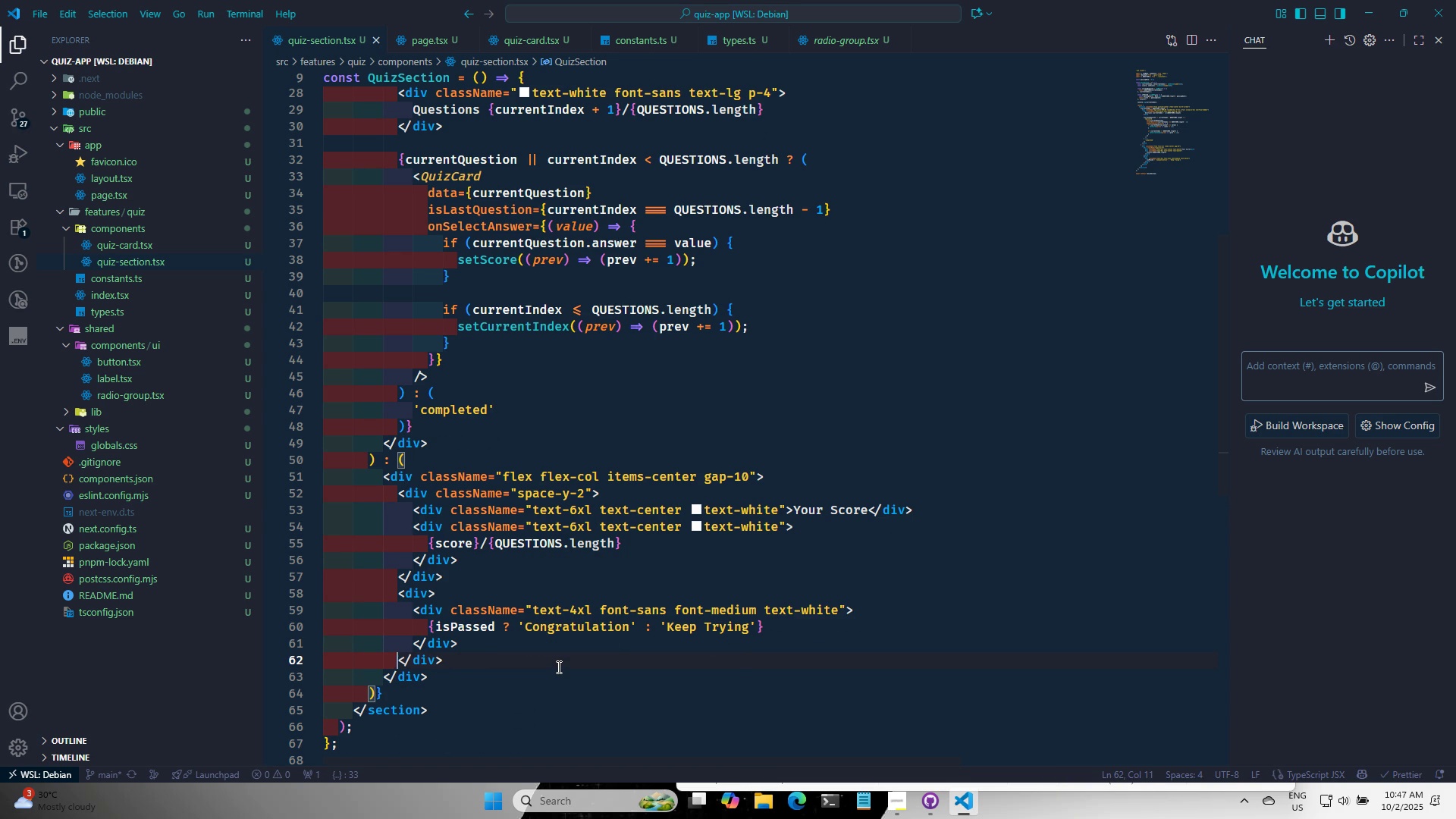 
key(Control+S)
 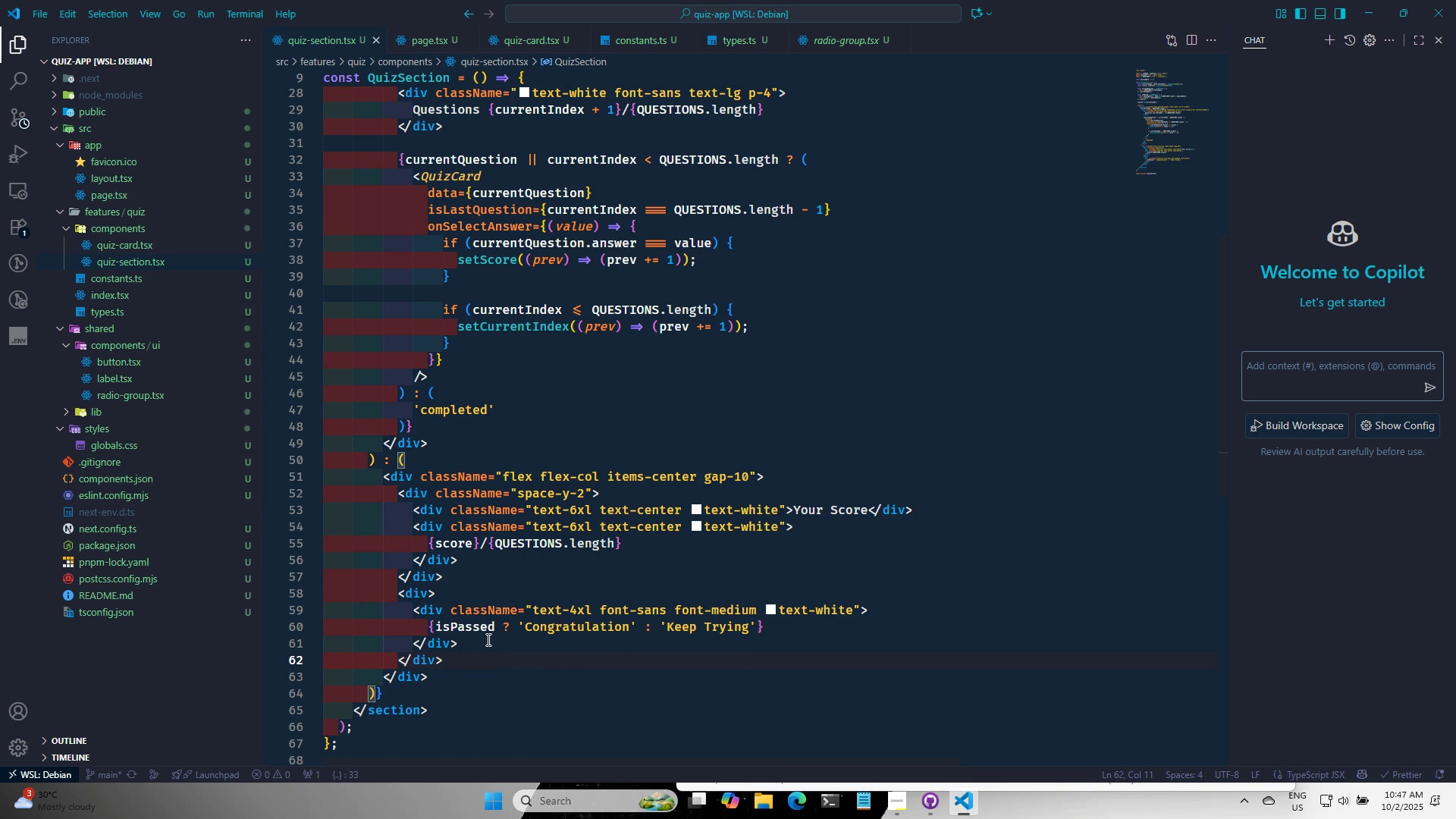 
left_click([485, 639])
 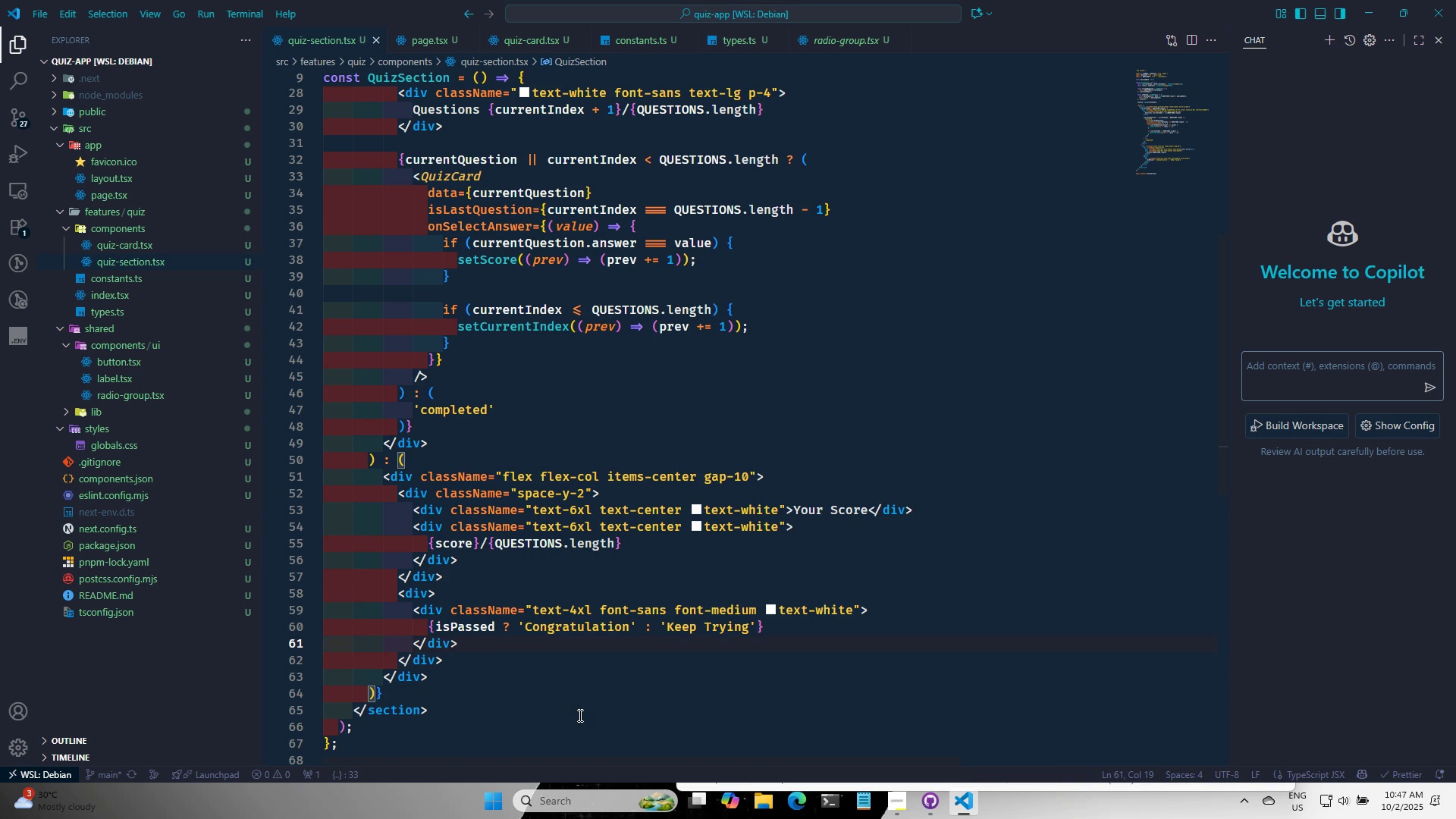 
key(Enter)
 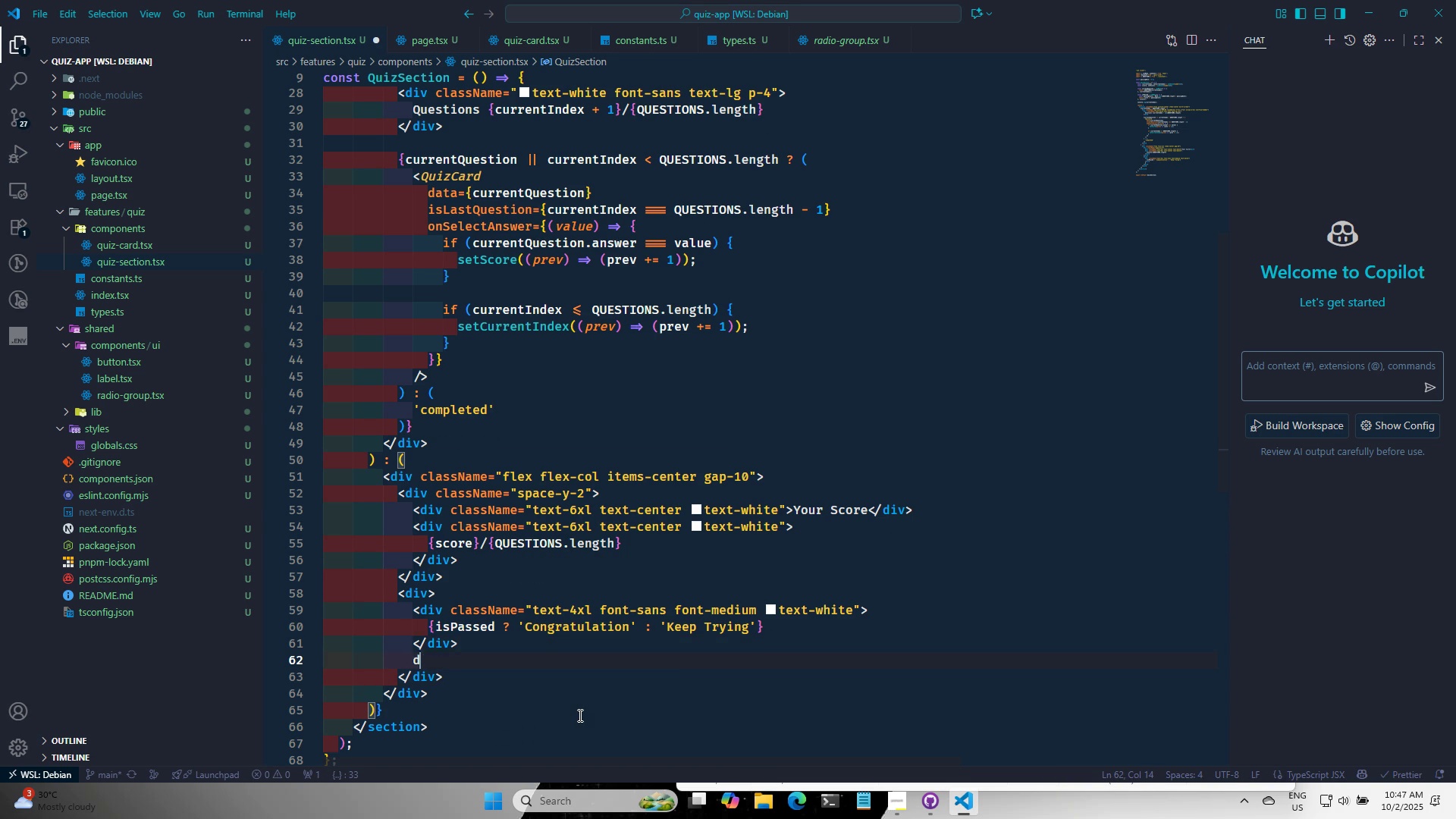 
type(div)
 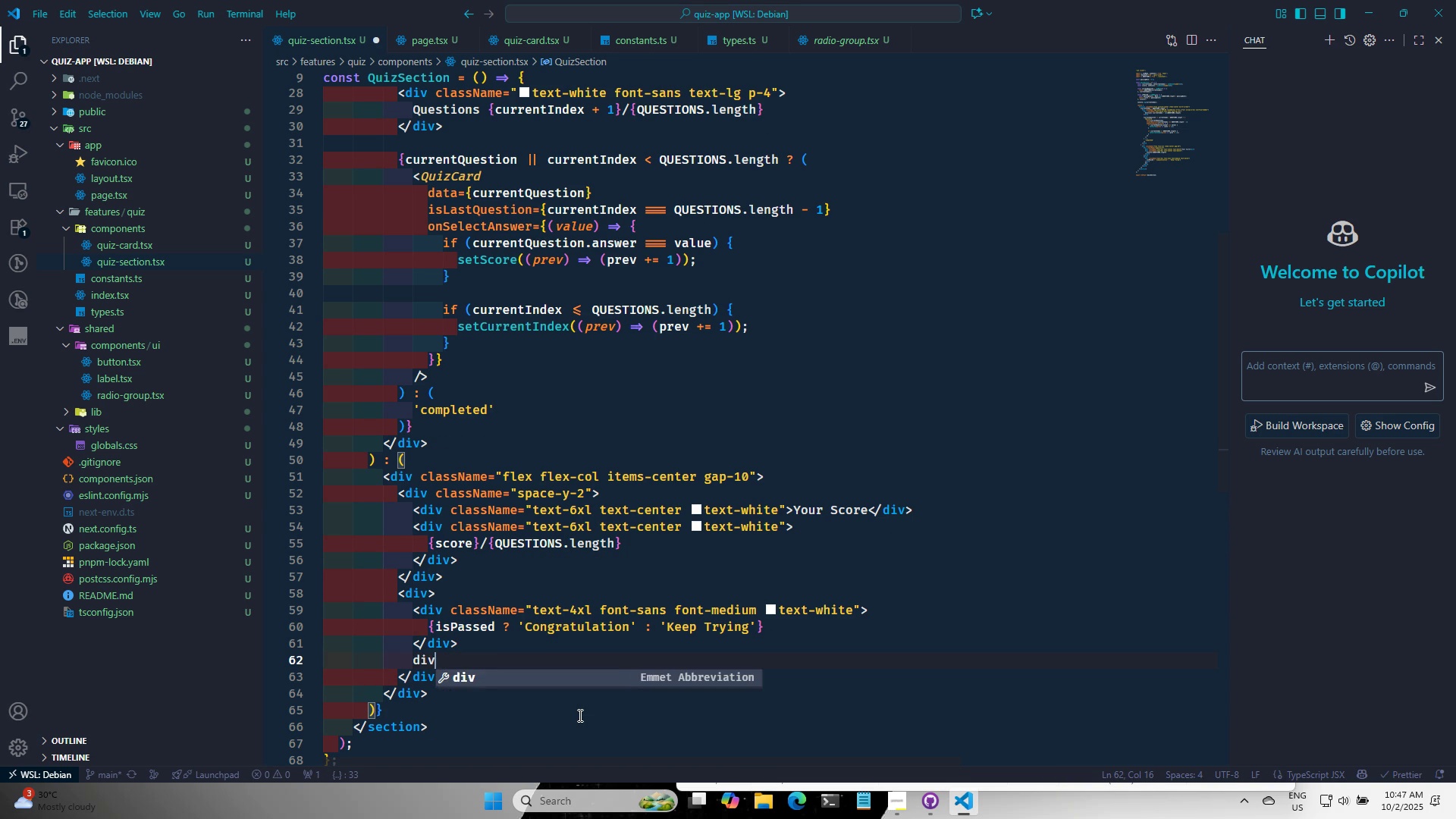 
key(Enter)